 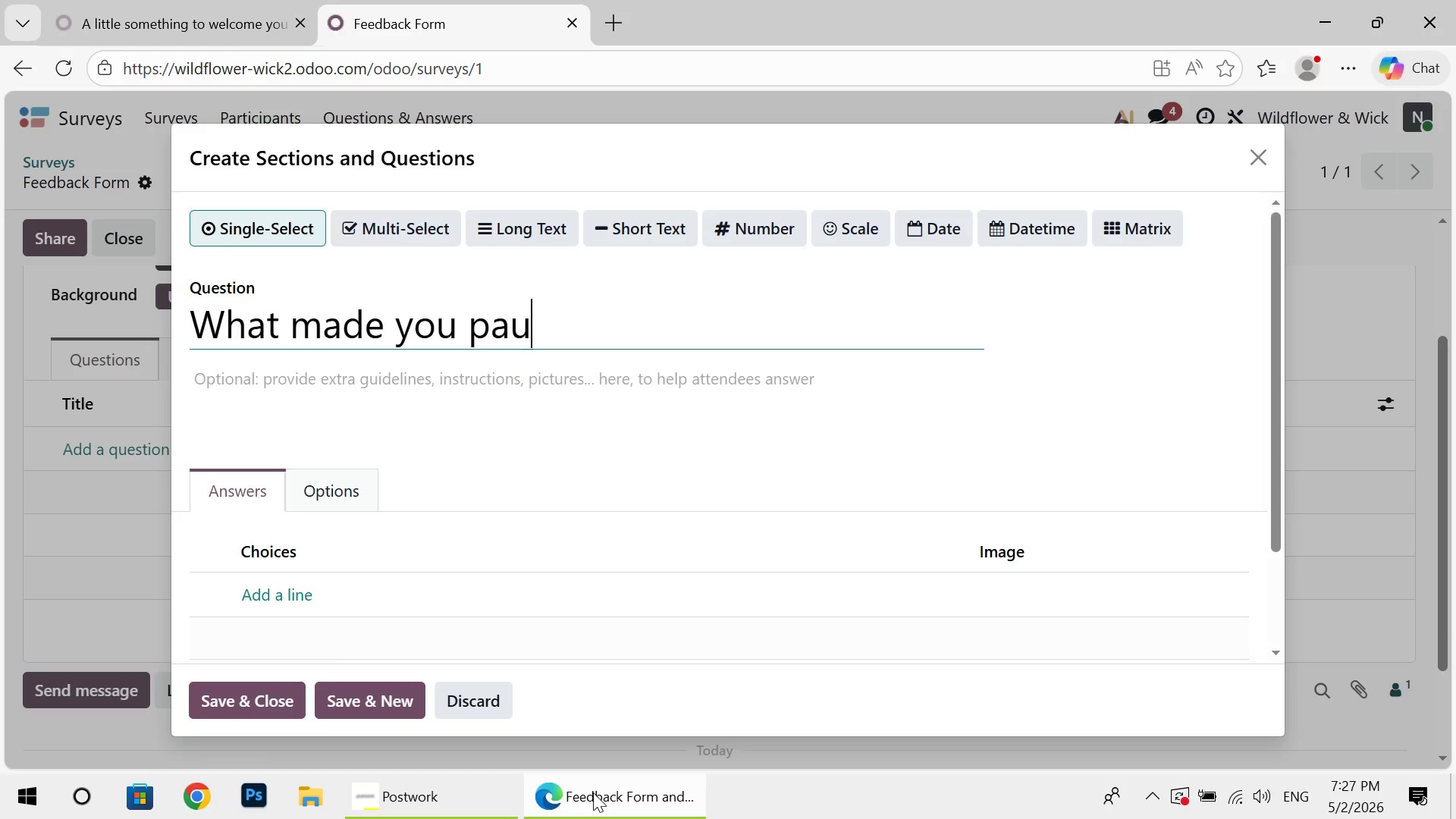 
type(se l)
key(Backspace)
type(or cancel your sub)
 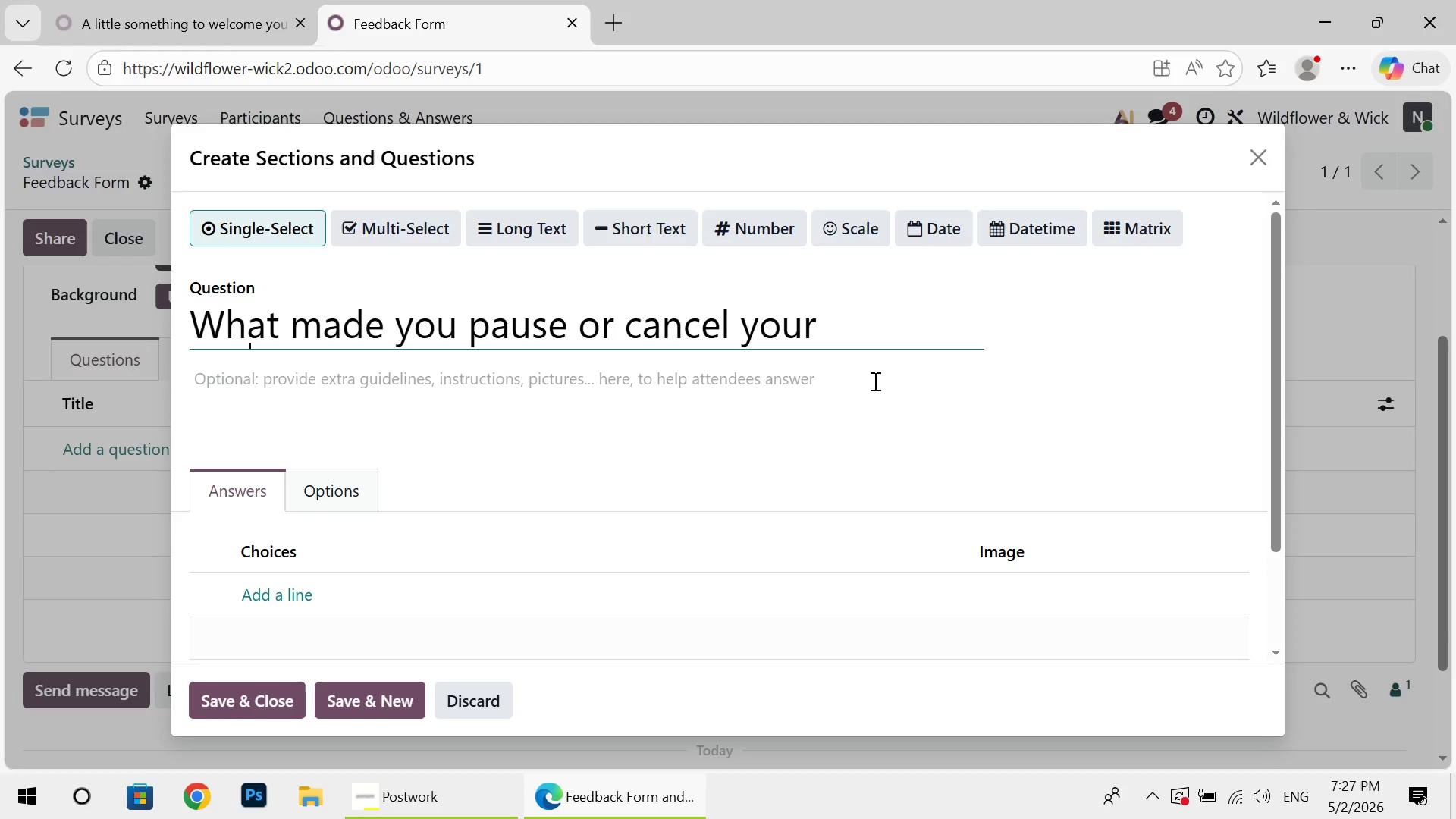 
left_click([912, 331])
 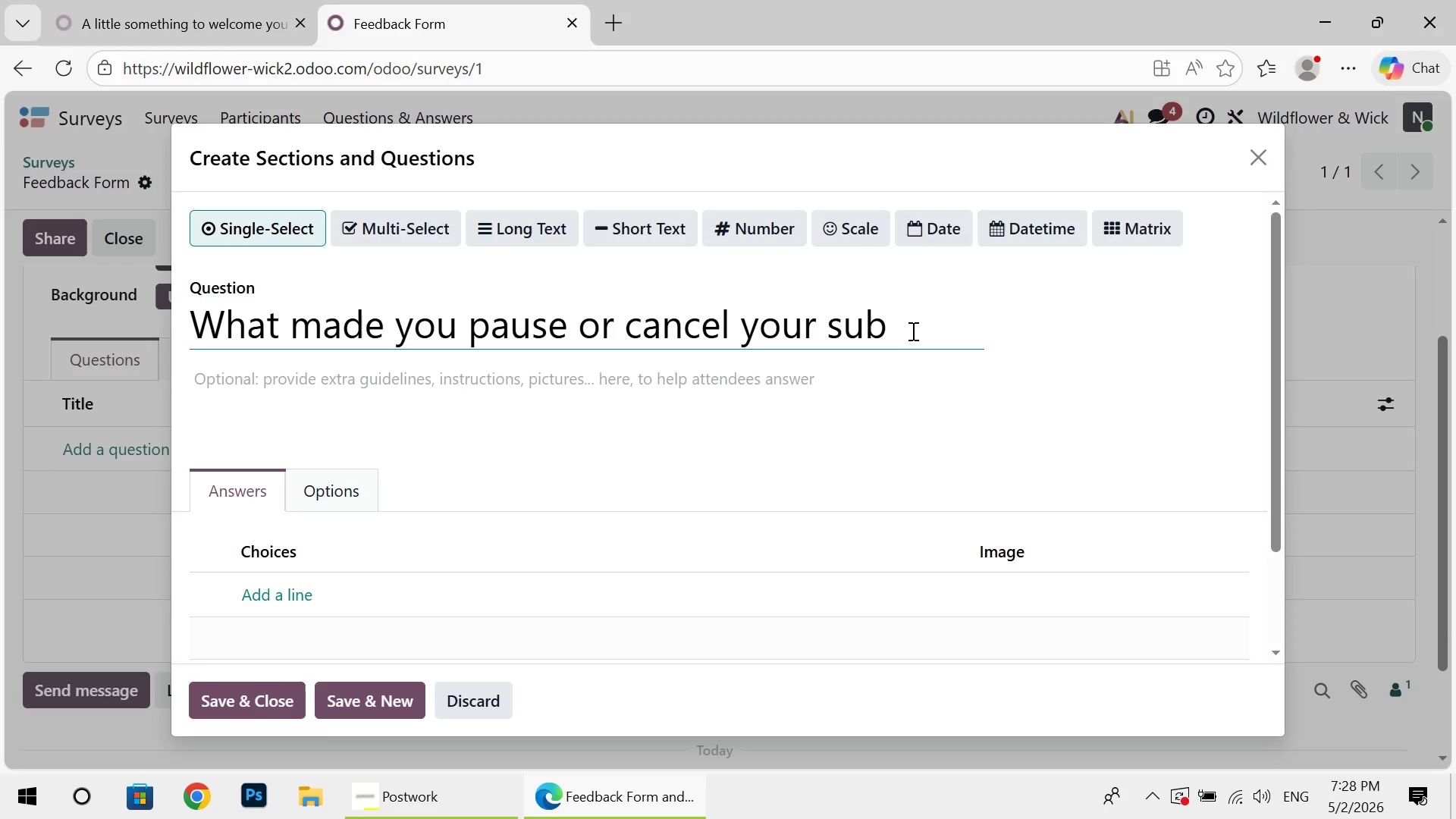 
wait(29.61)
 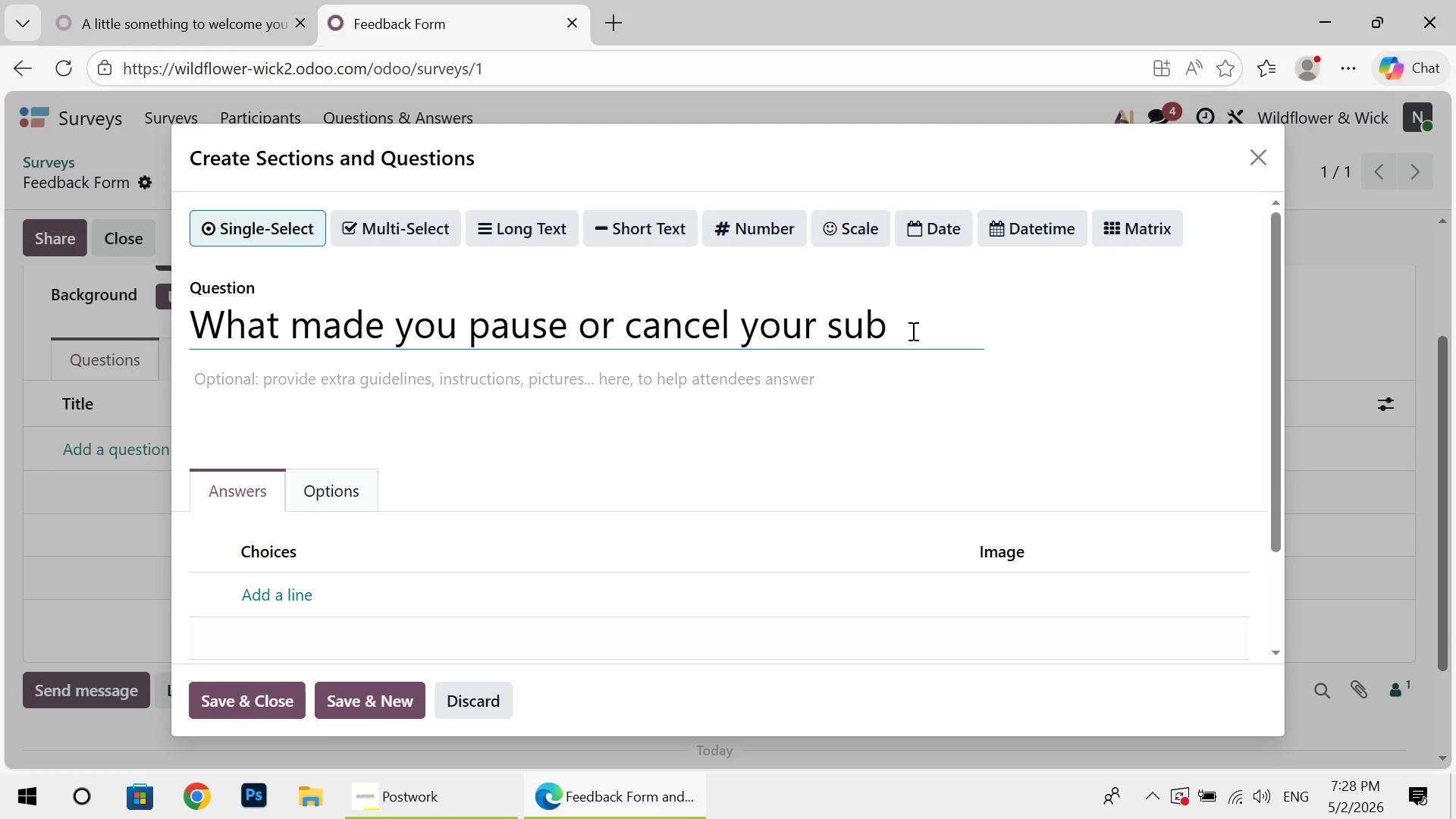 
key(ArrowRight)